 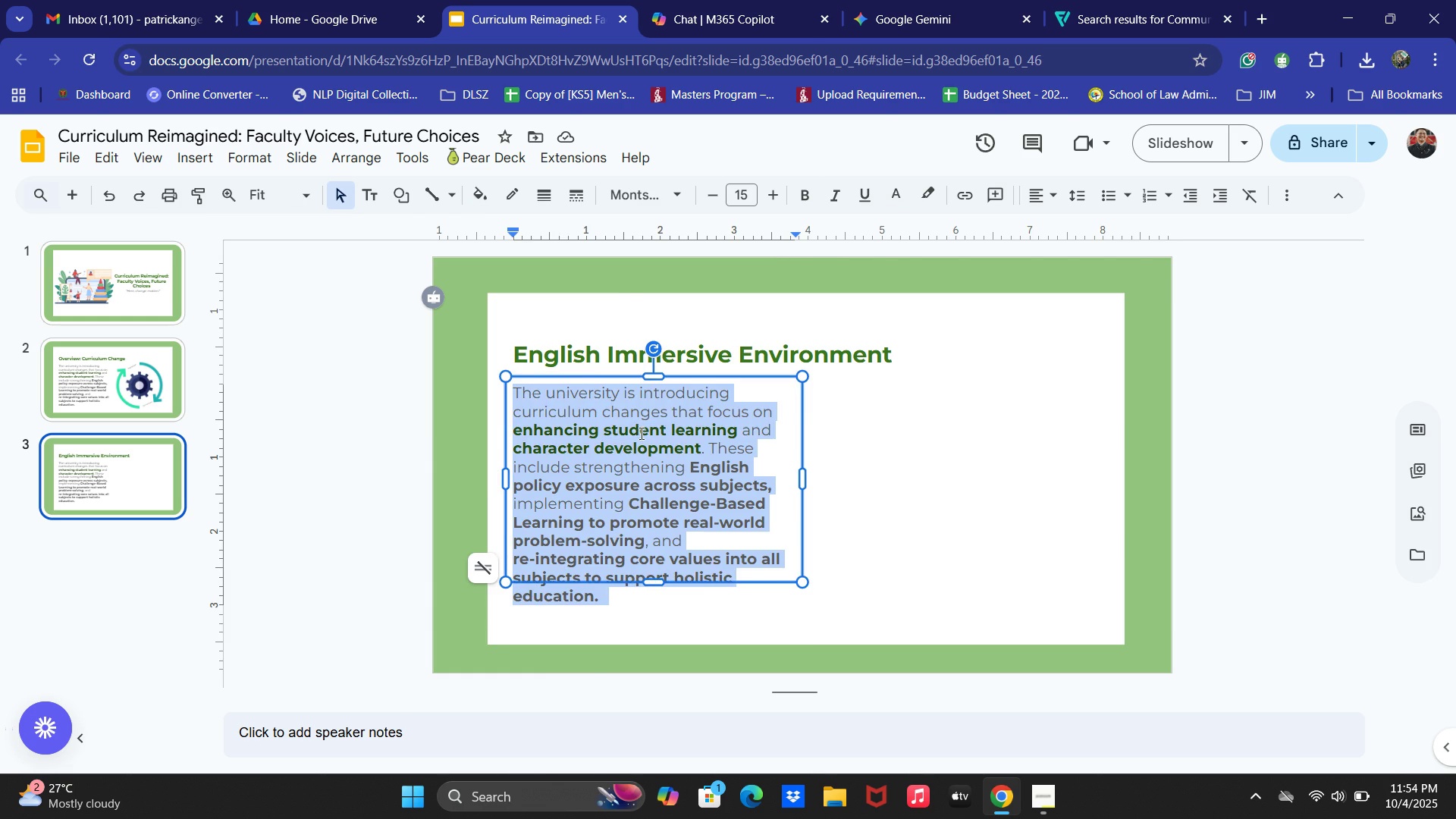 
key(Control+V)
 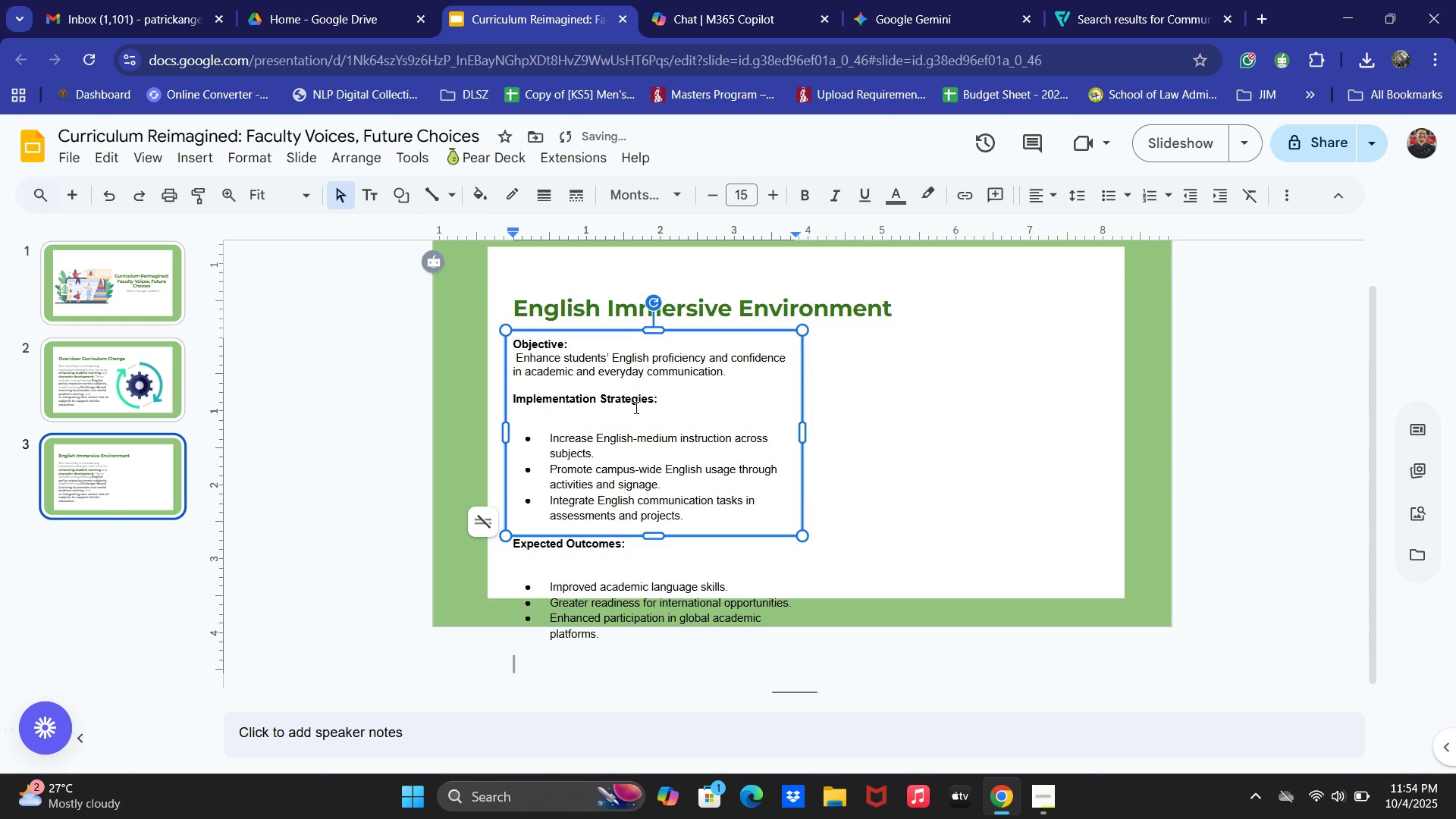 
left_click([555, 383])
 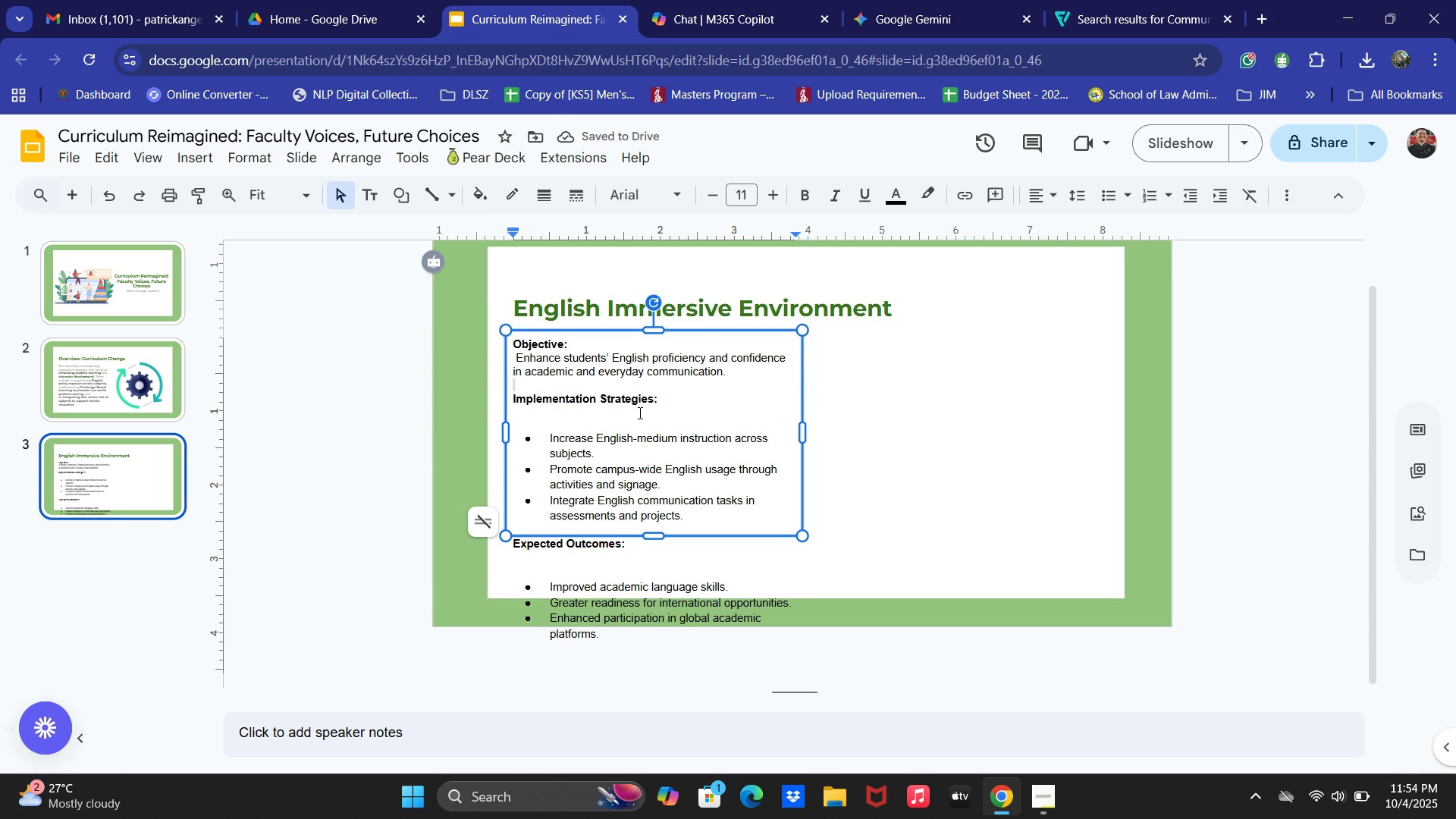 
key(ArrowDown)
 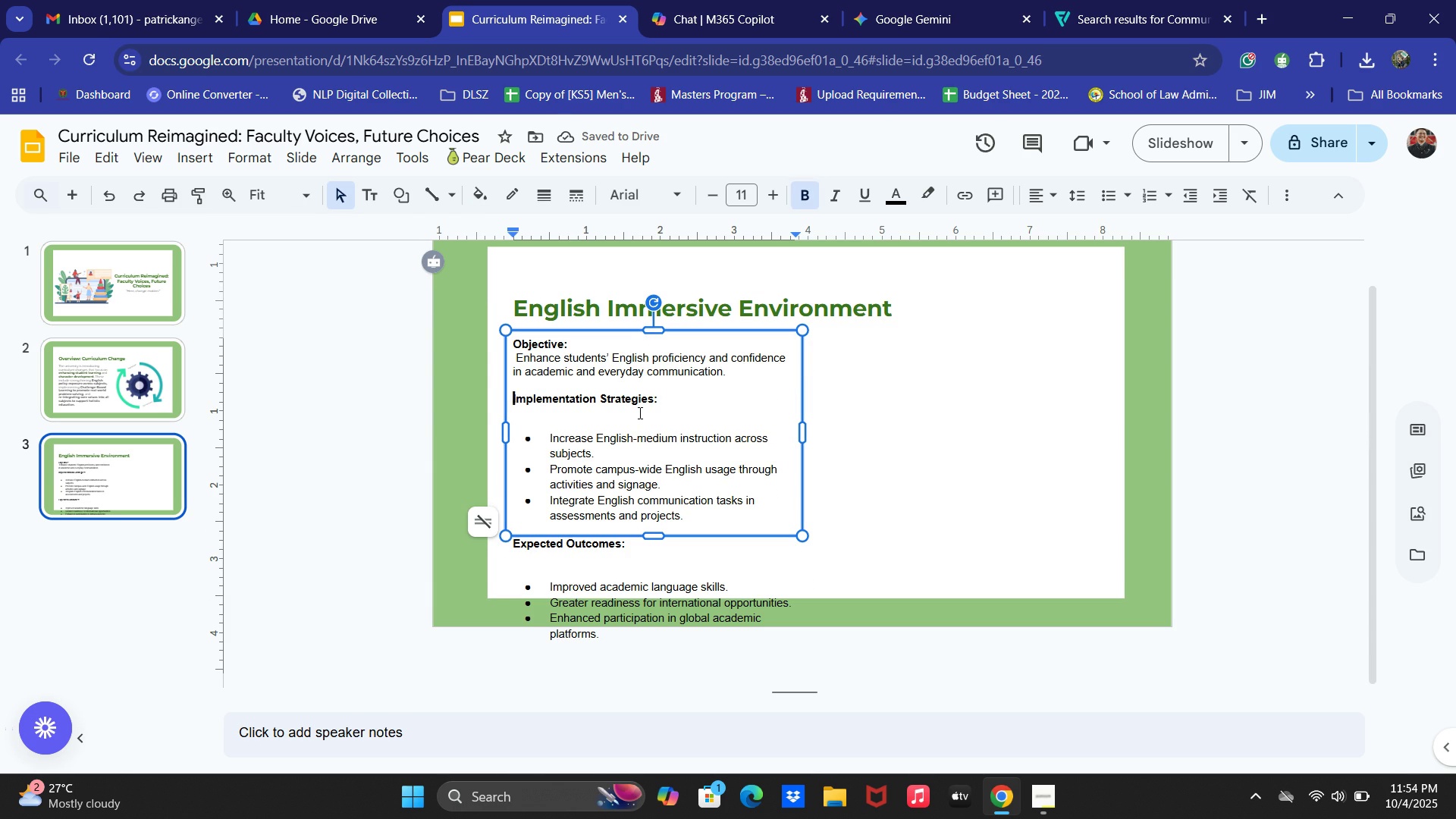 
key(ArrowDown)
 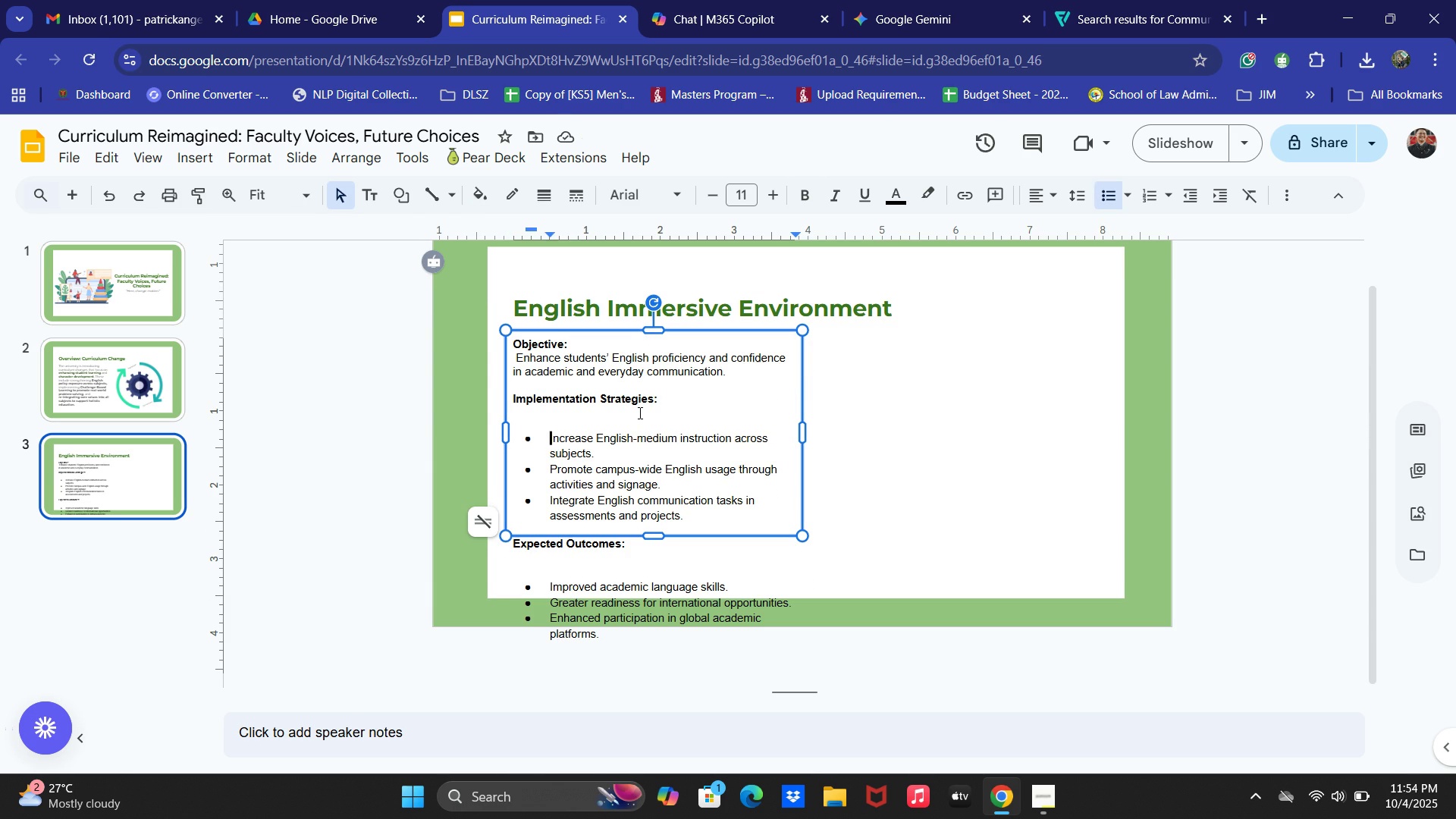 
key(ArrowDown)
 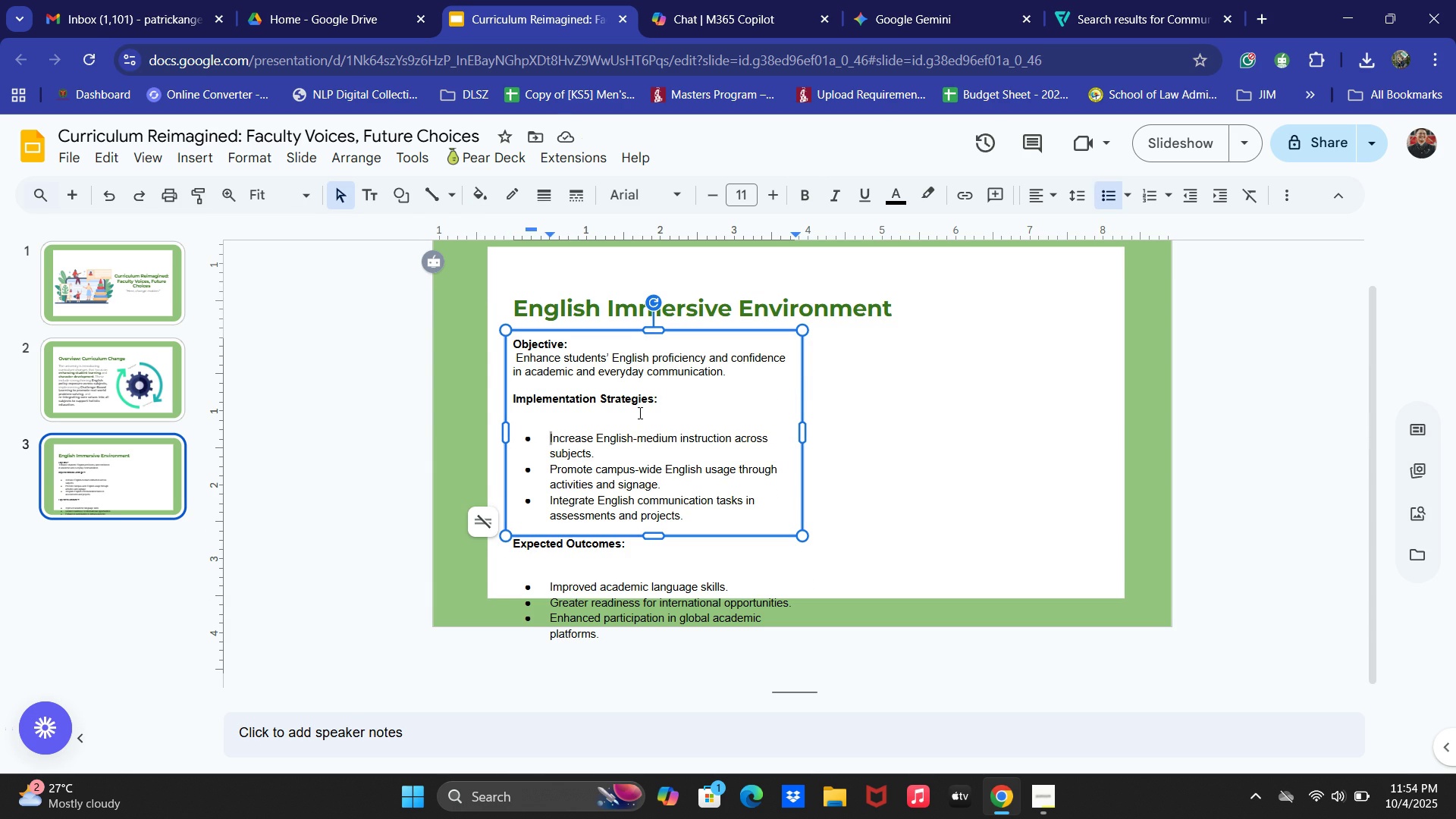 
key(ArrowUp)
 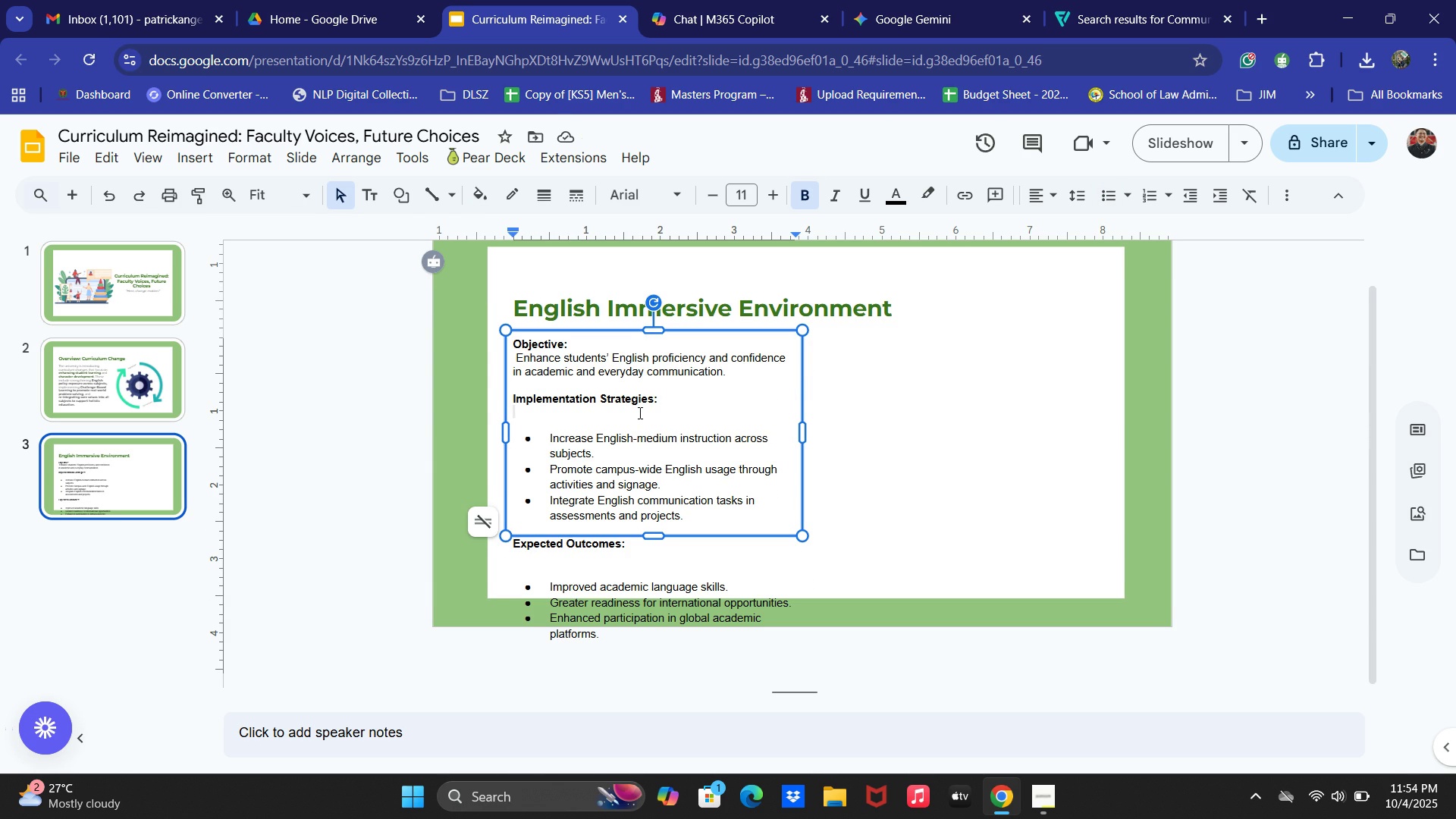 
key(Backspace)
 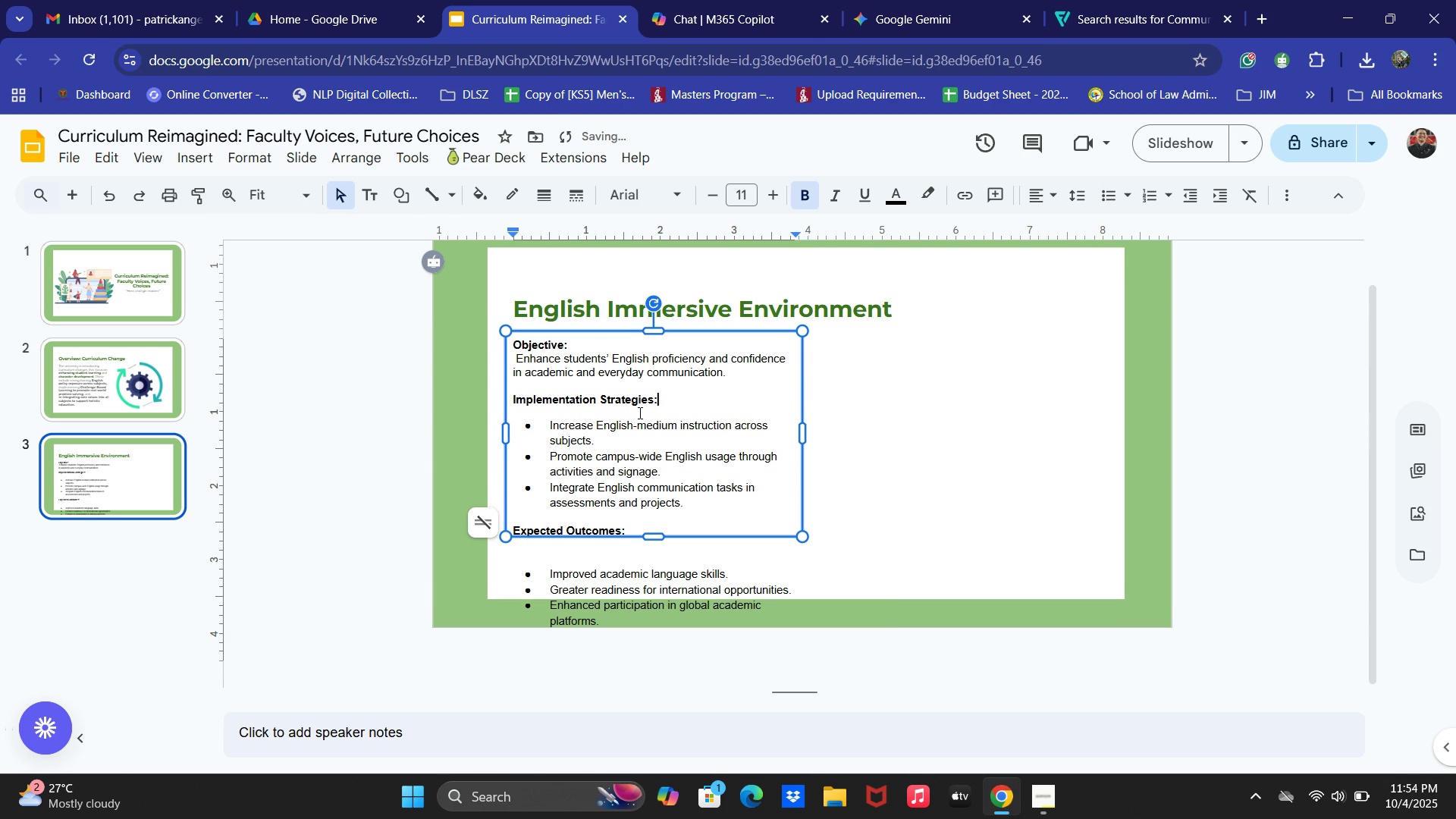 
key(ArrowDown)
 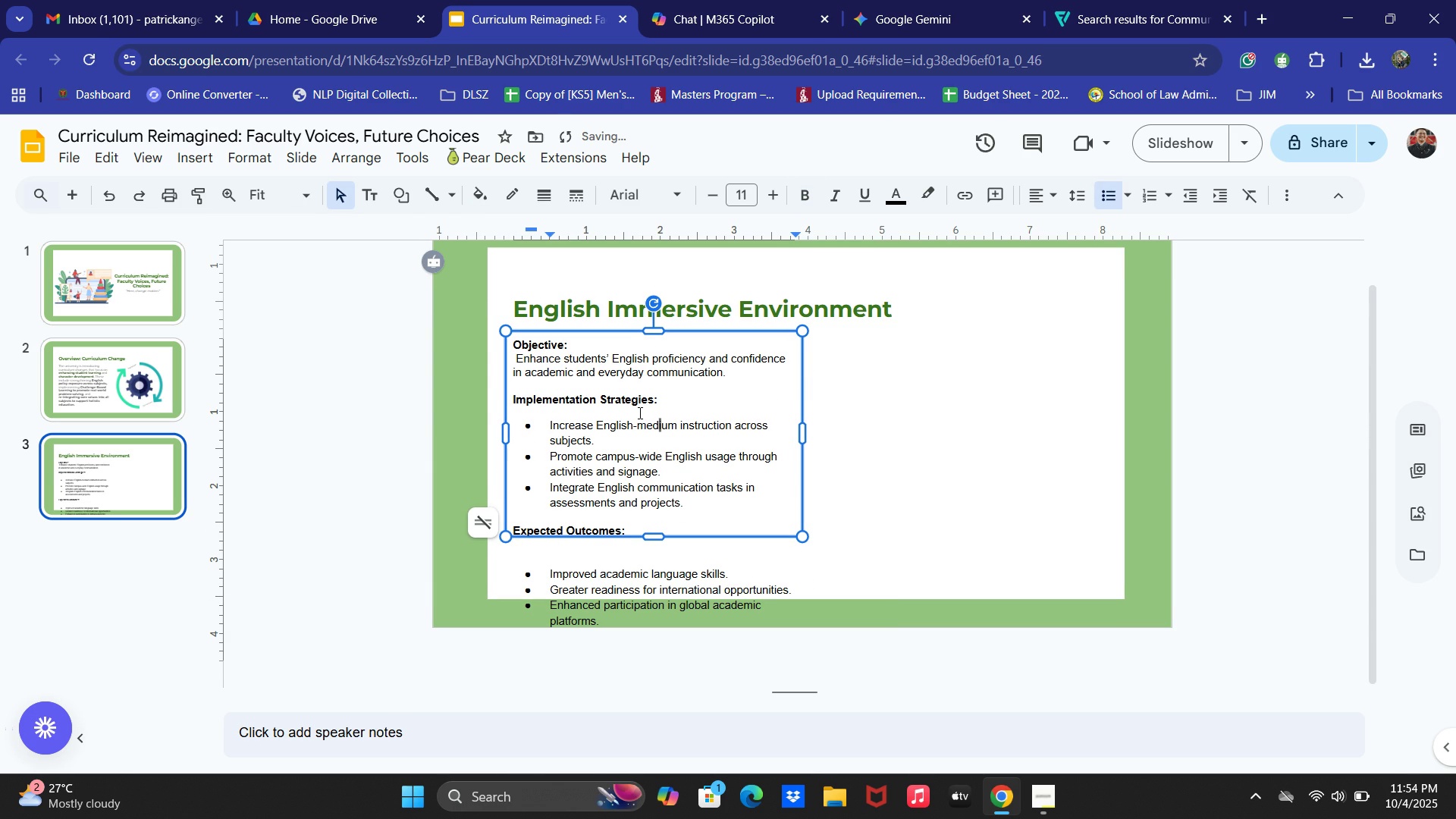 
key(ArrowDown)
 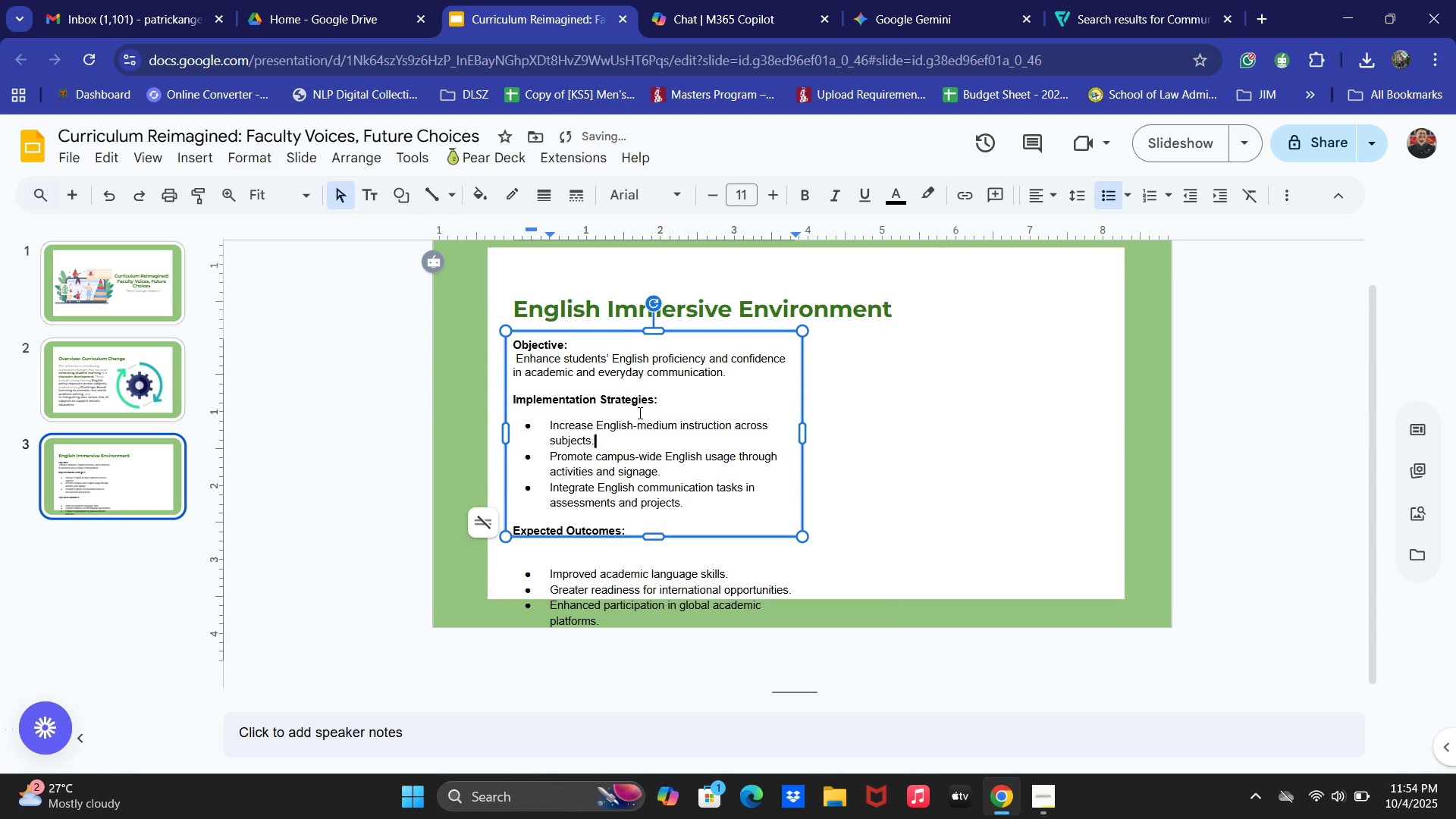 
key(ArrowDown)
 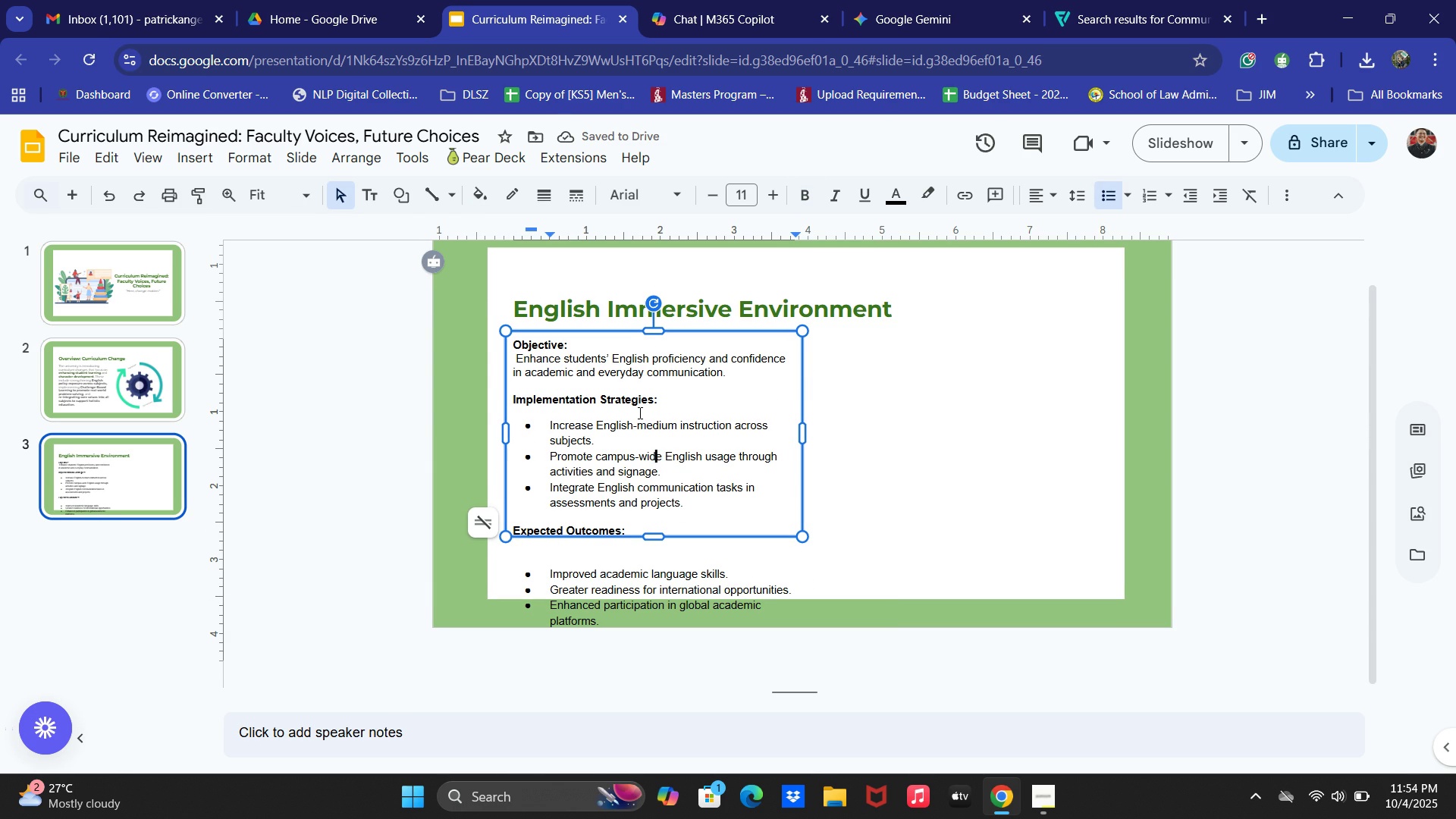 
key(ArrowDown)
 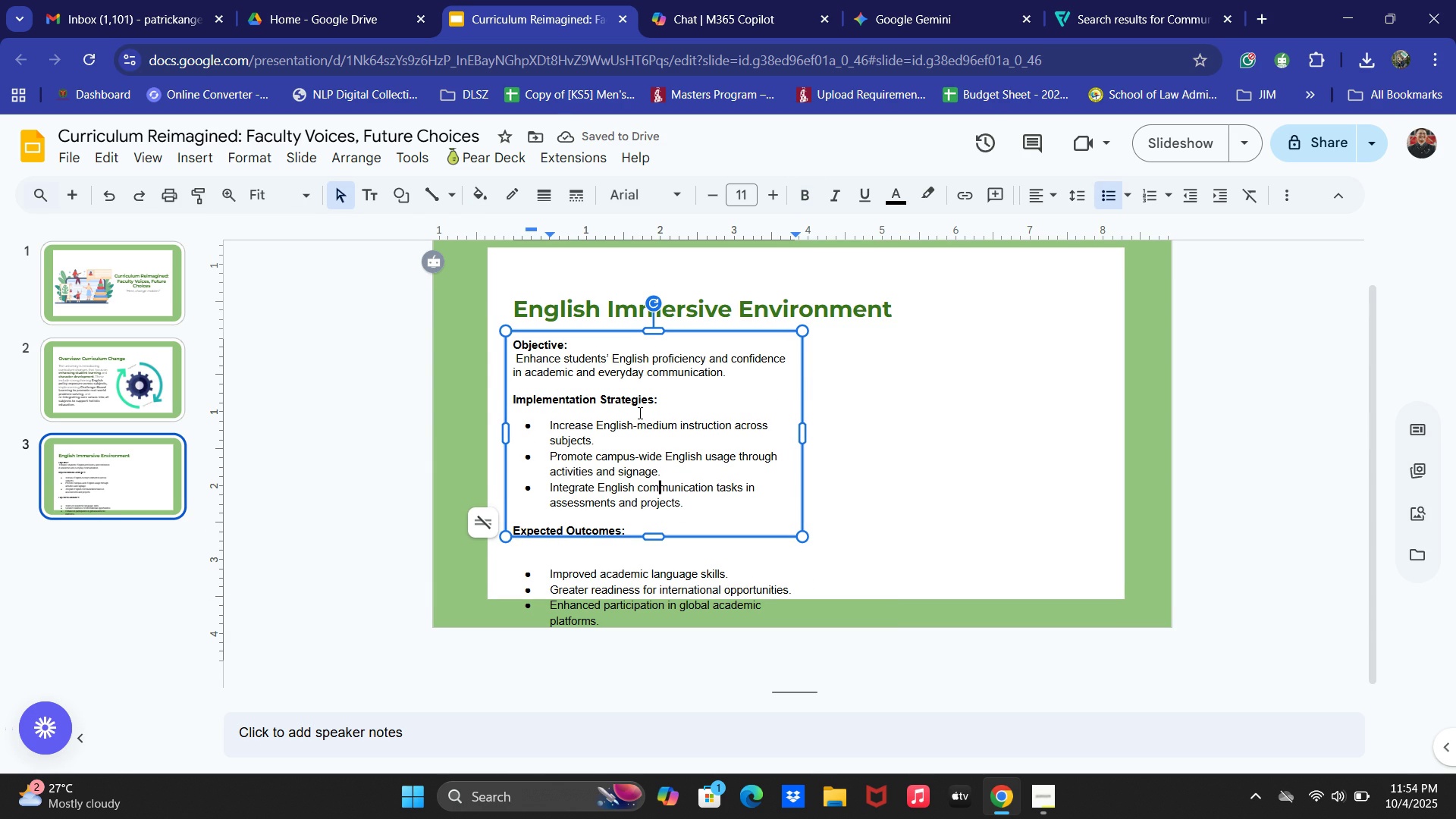 
key(ArrowDown)
 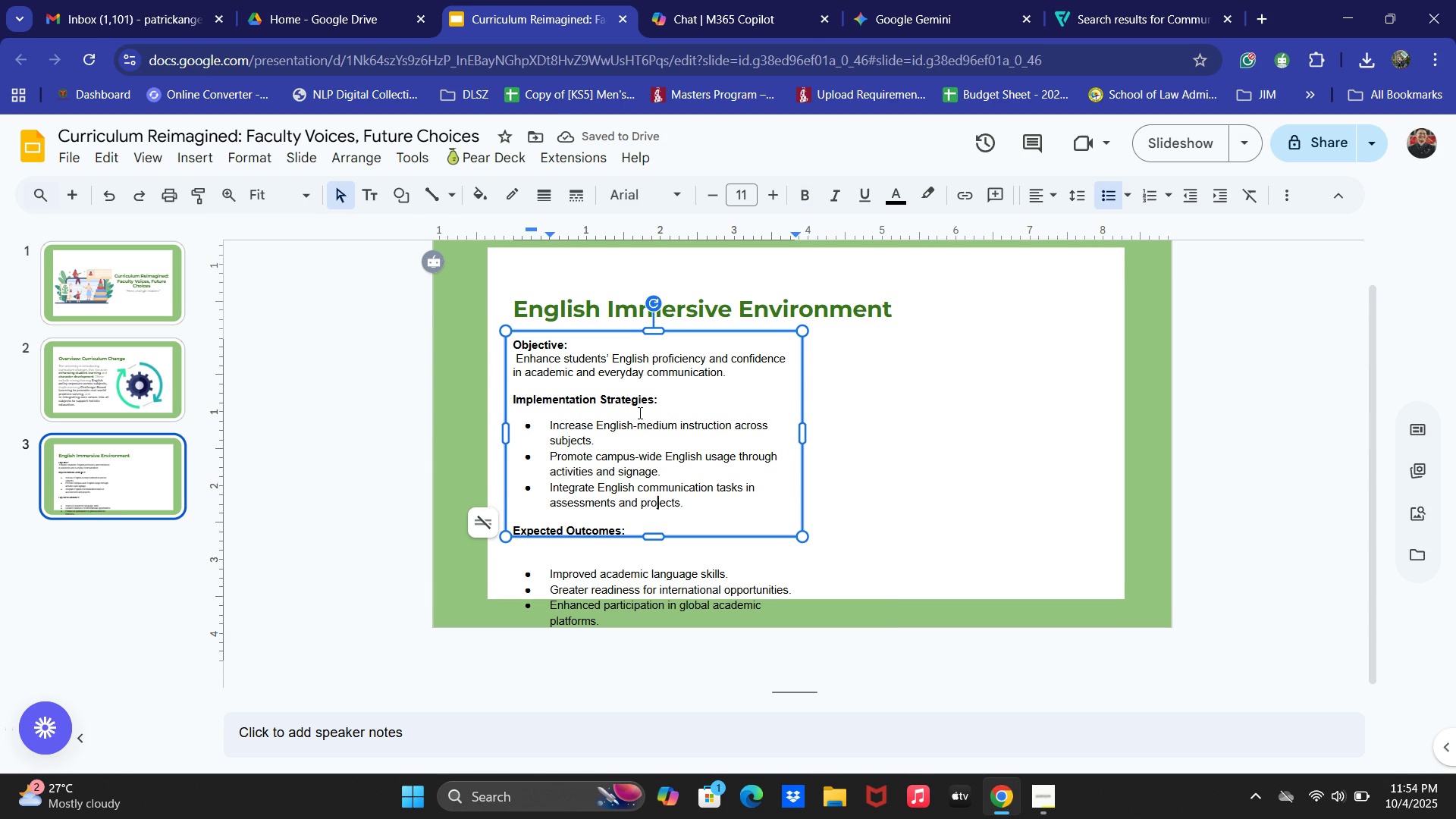 
key(ArrowDown)
 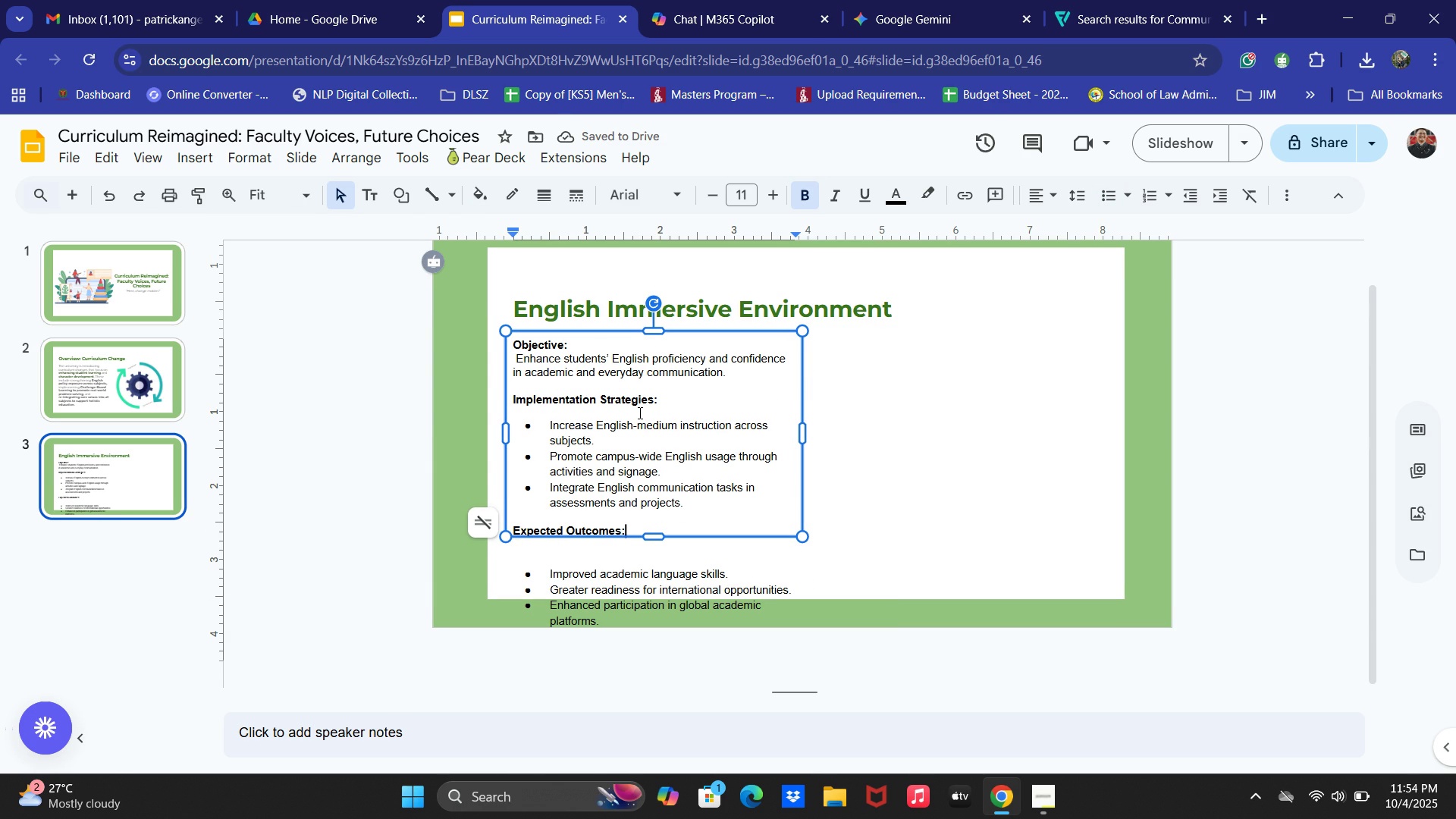 
key(ArrowDown)